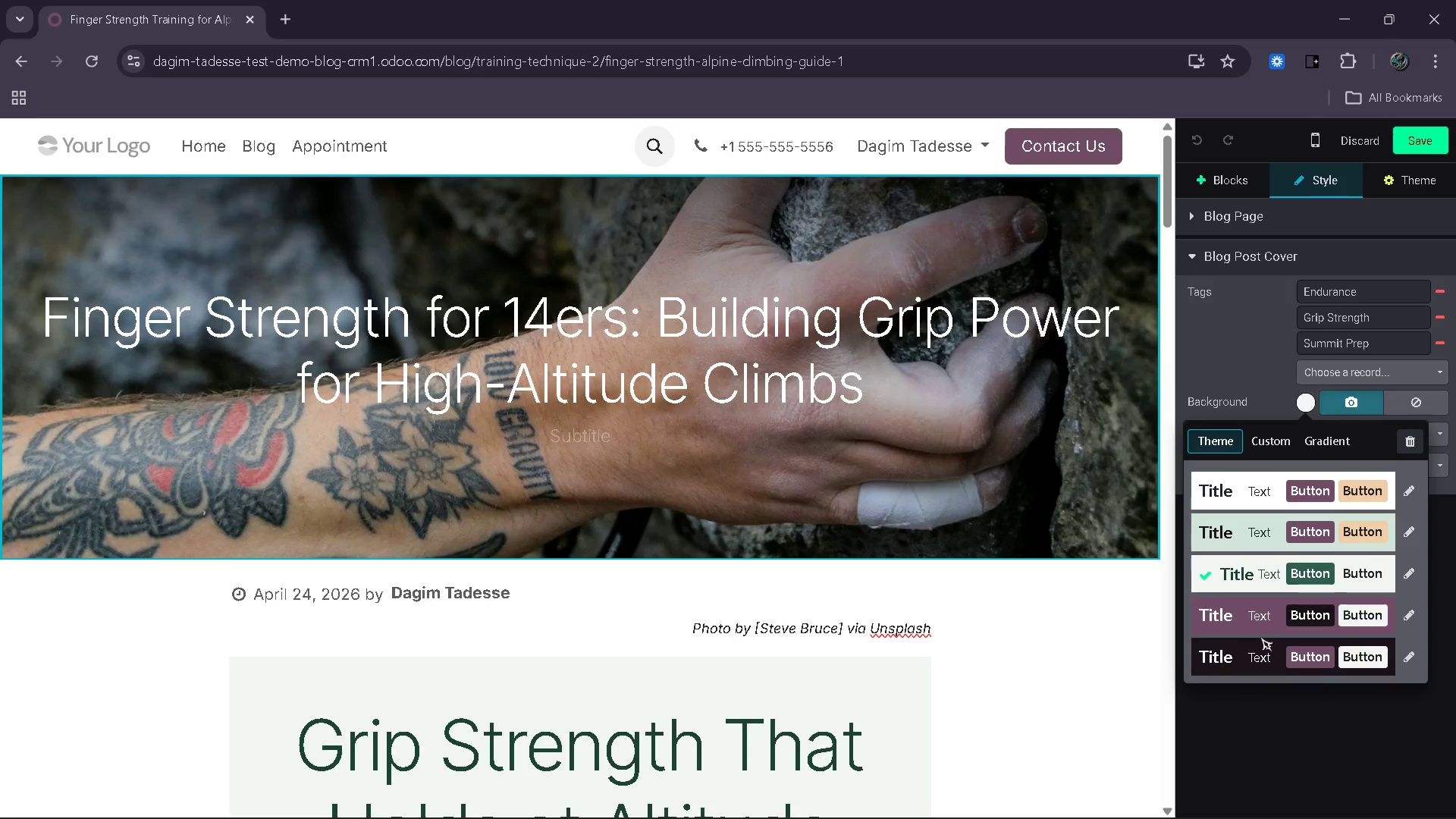 
left_click([1236, 490])
 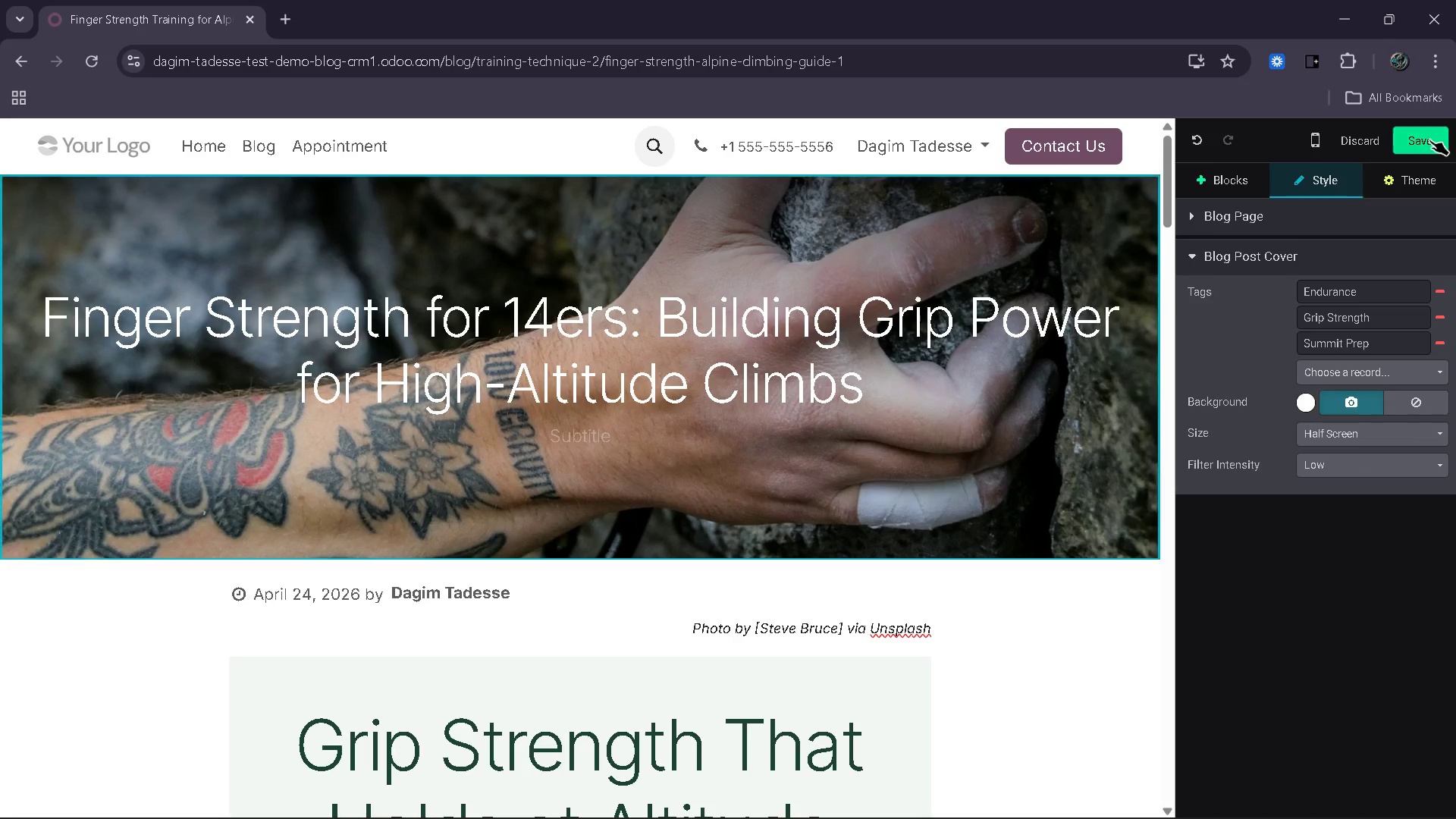 
left_click([1429, 138])
 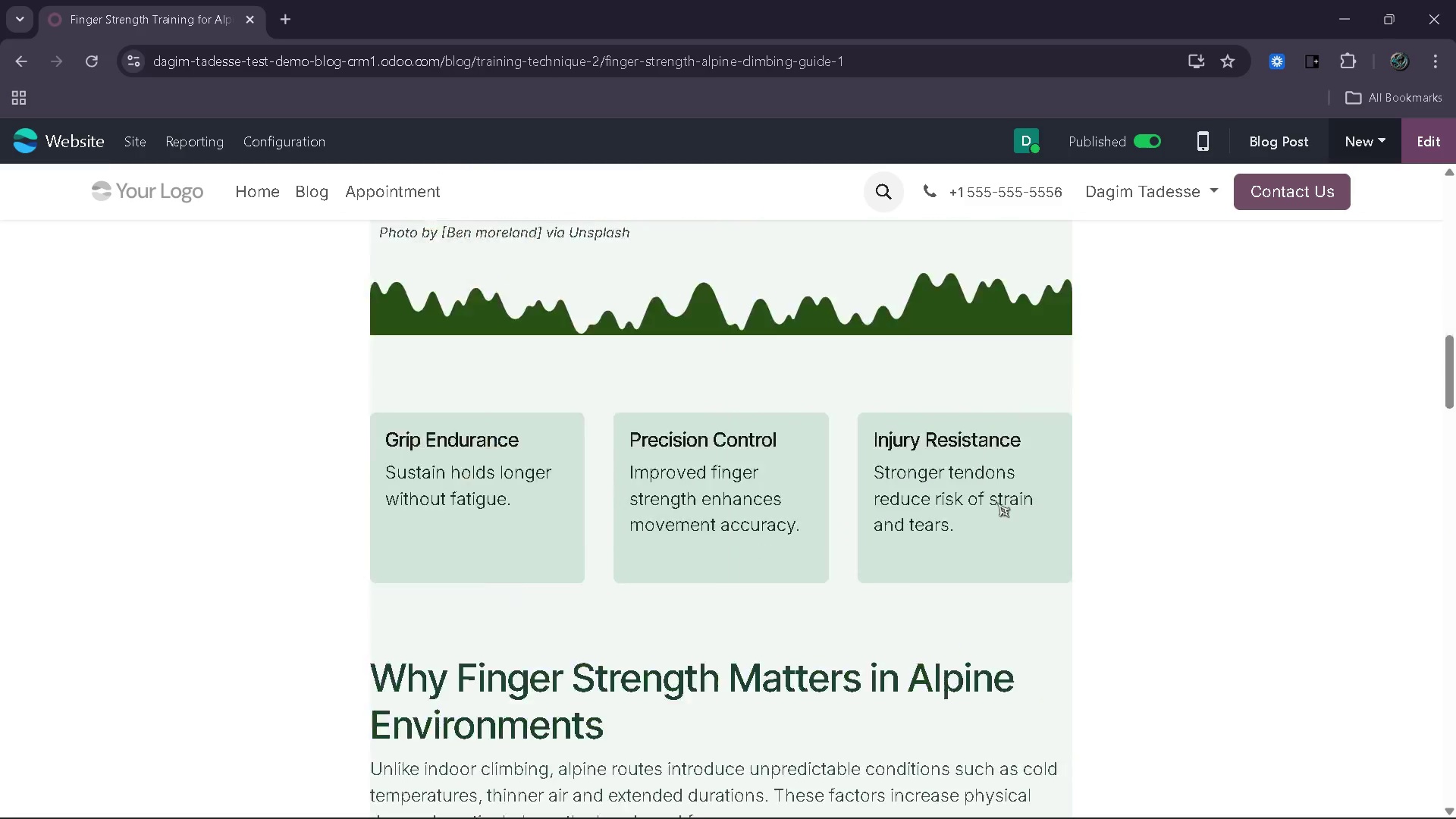 
wait(10.77)
 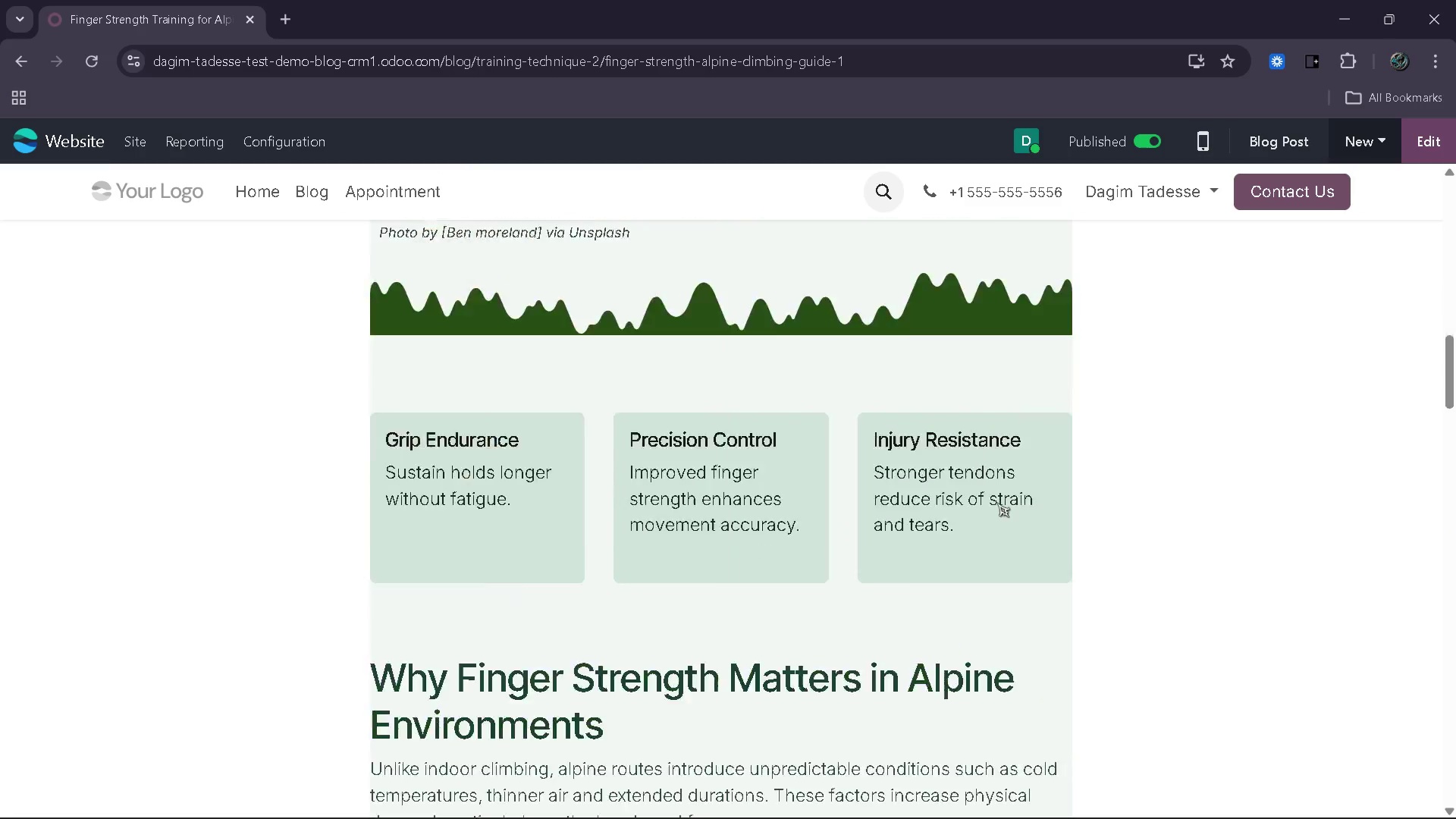 
left_click([1197, 140])
 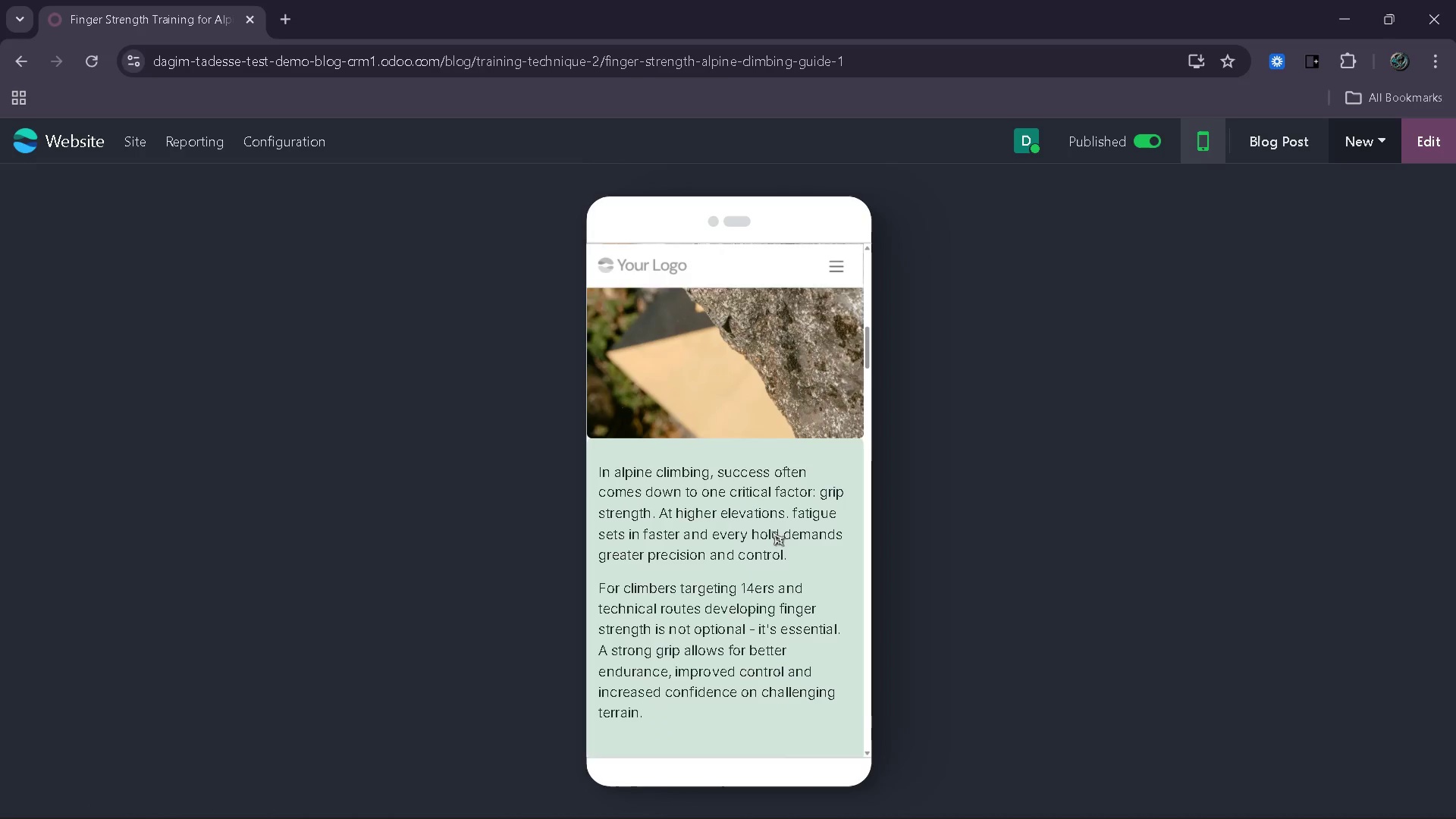 
wait(9.84)
 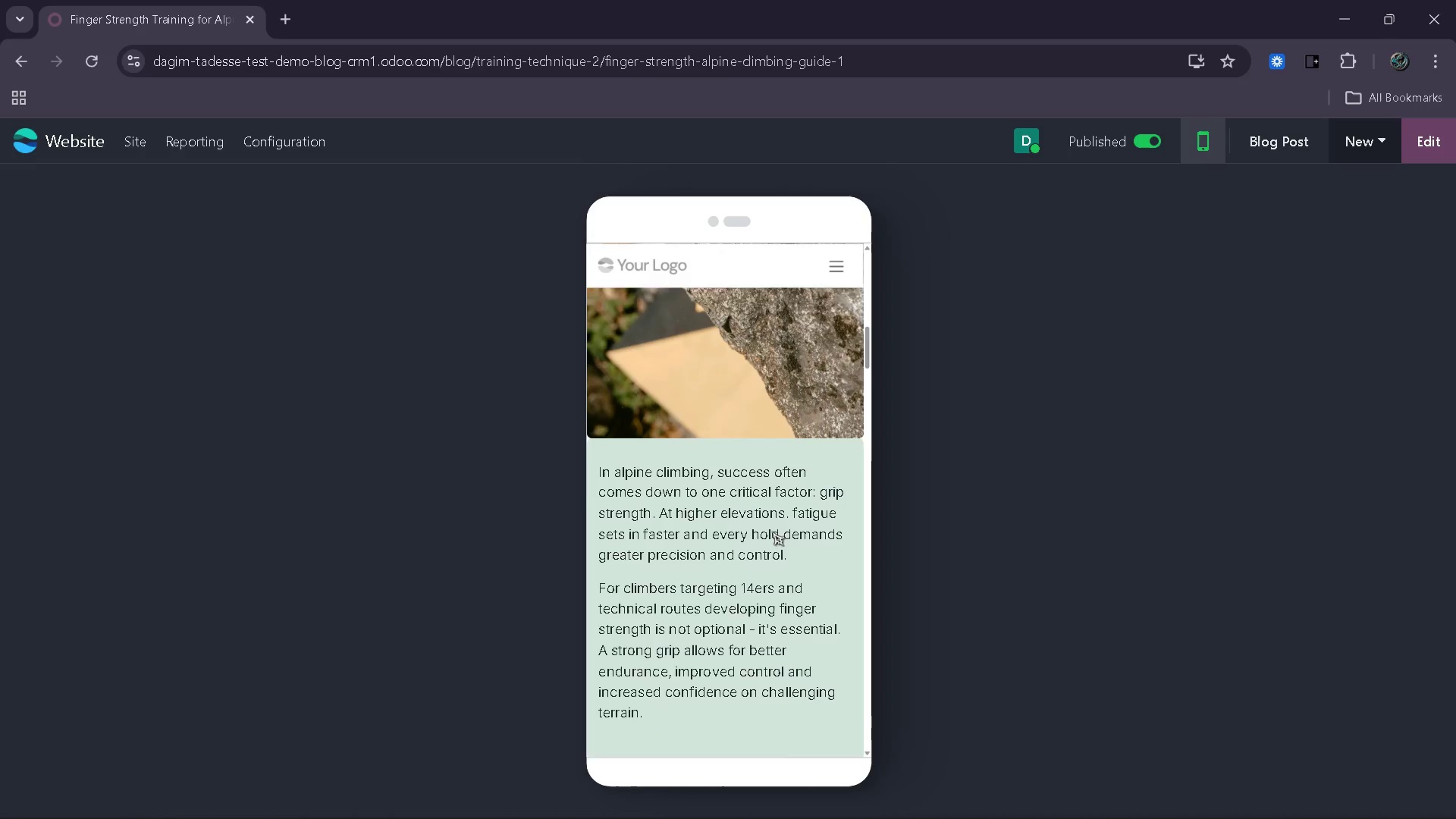 
left_click([738, 508])
 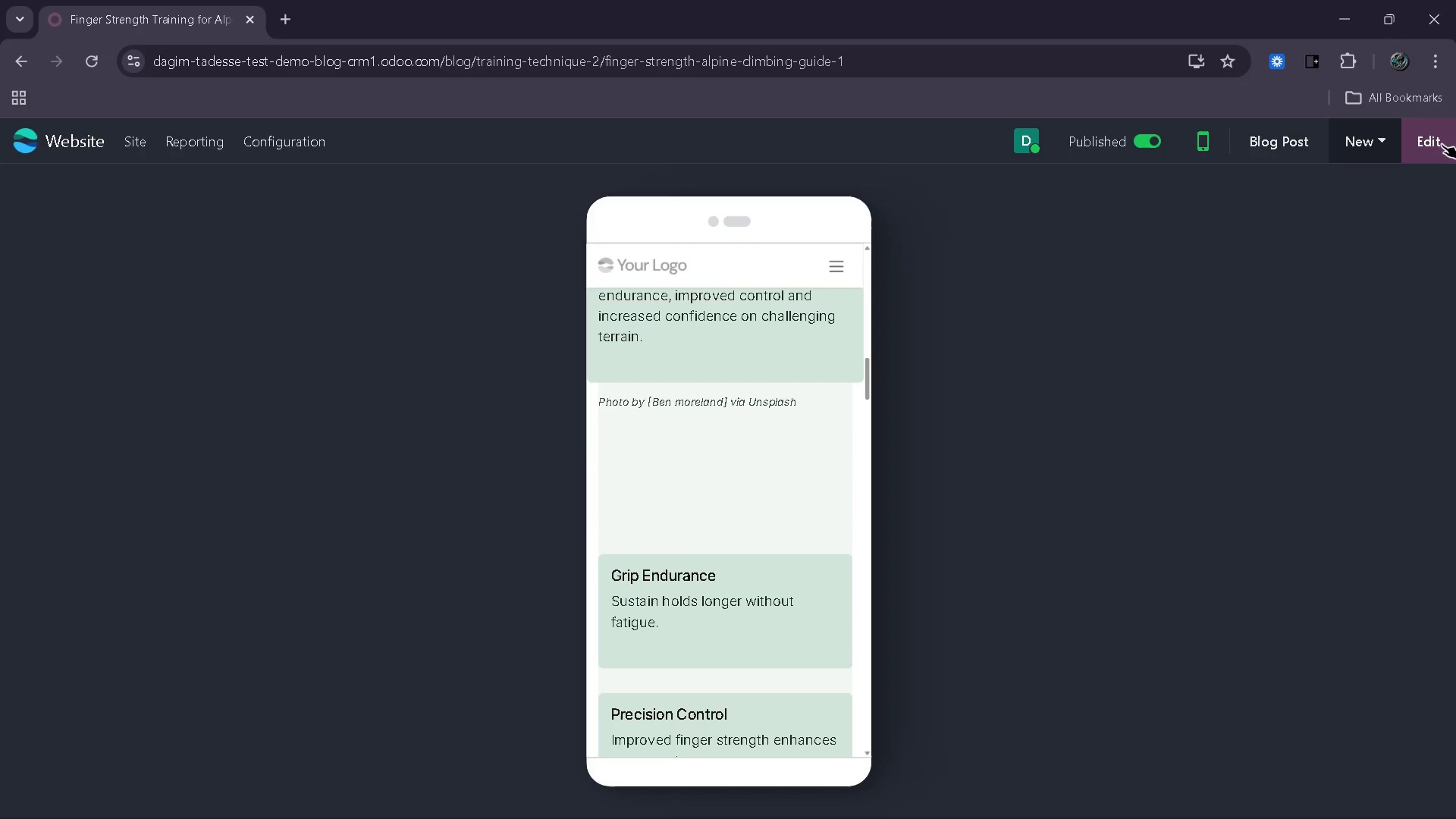 
left_click([1455, 144])
 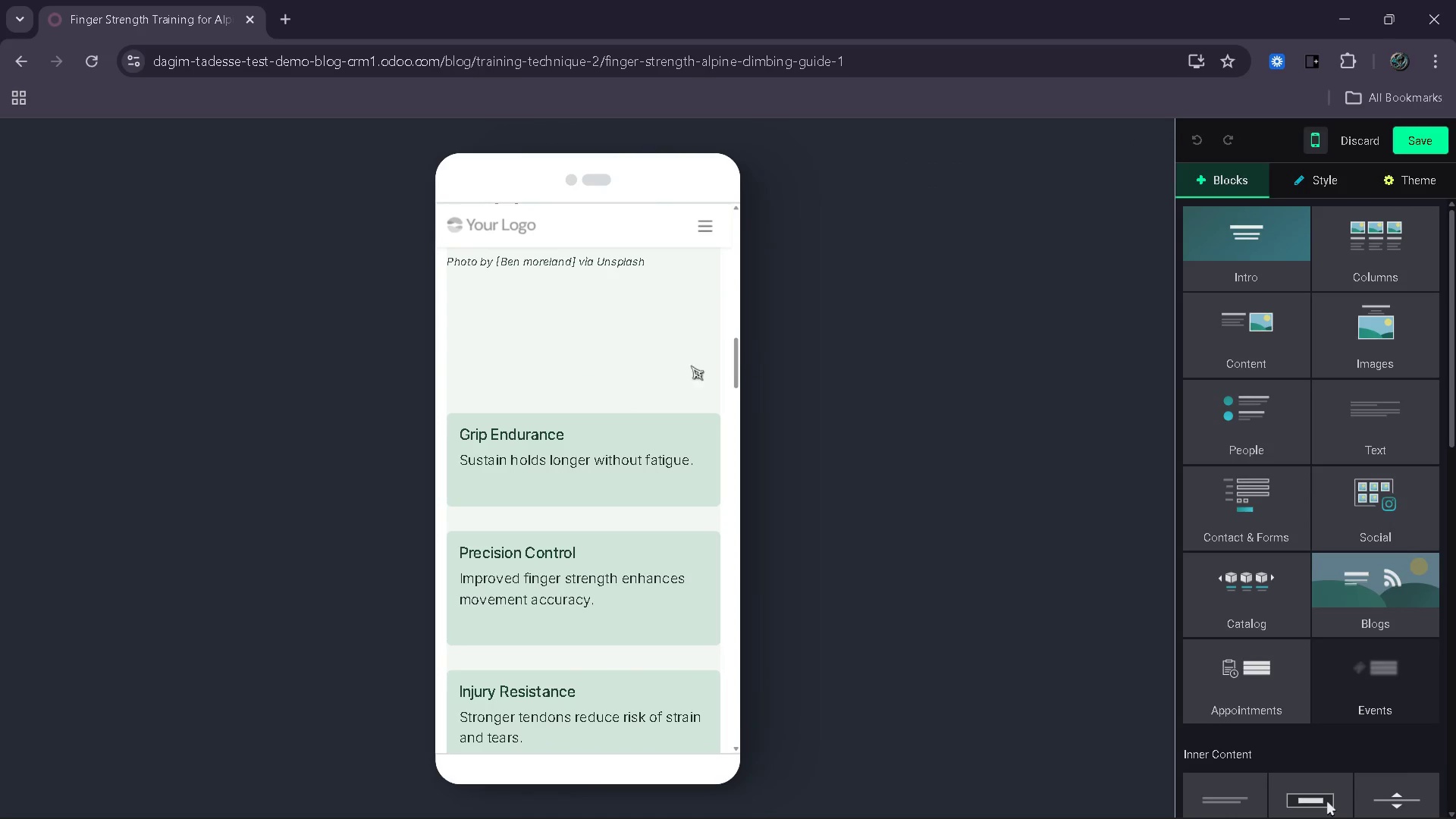 
left_click([626, 369])
 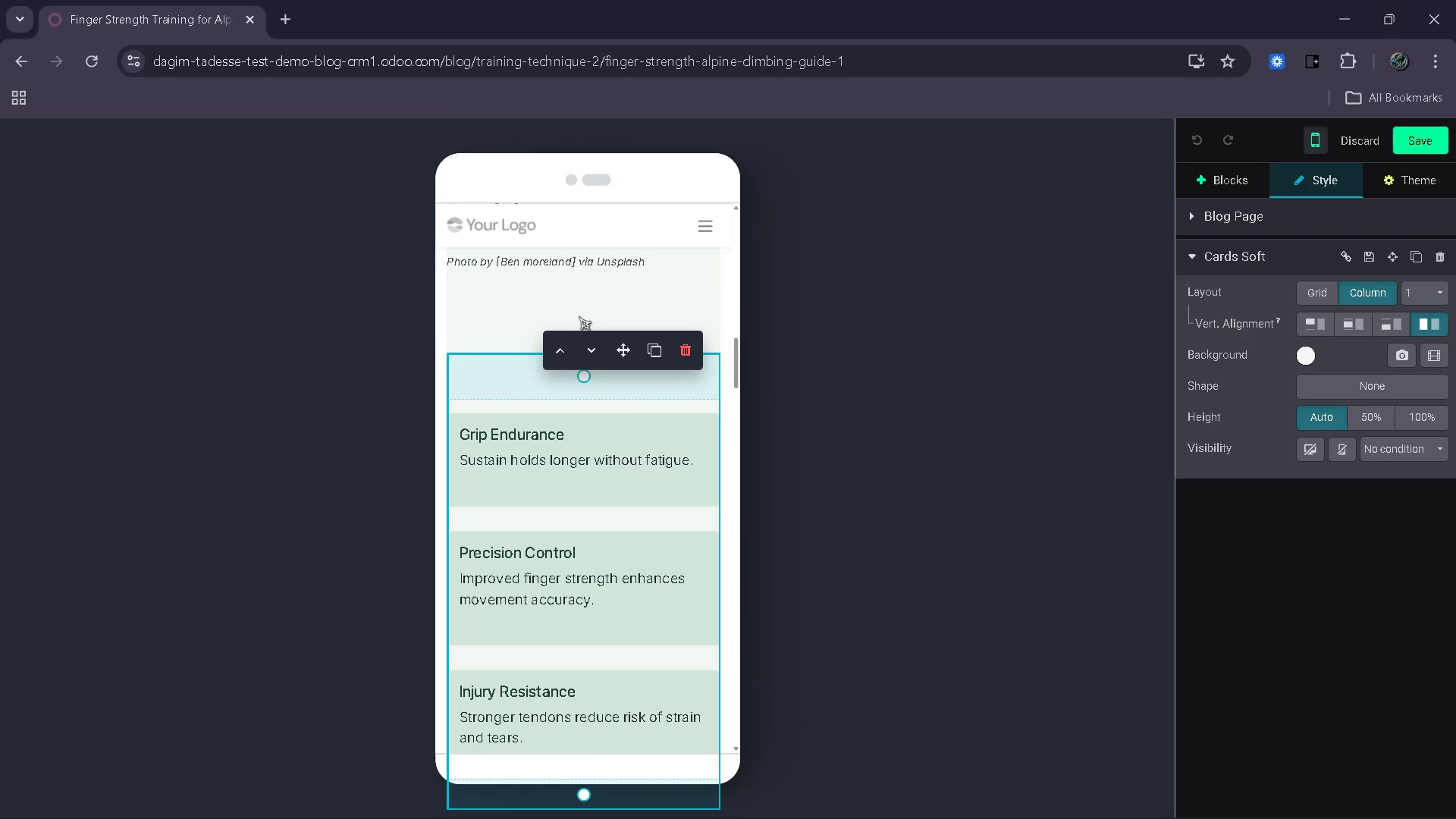 
left_click([566, 309])
 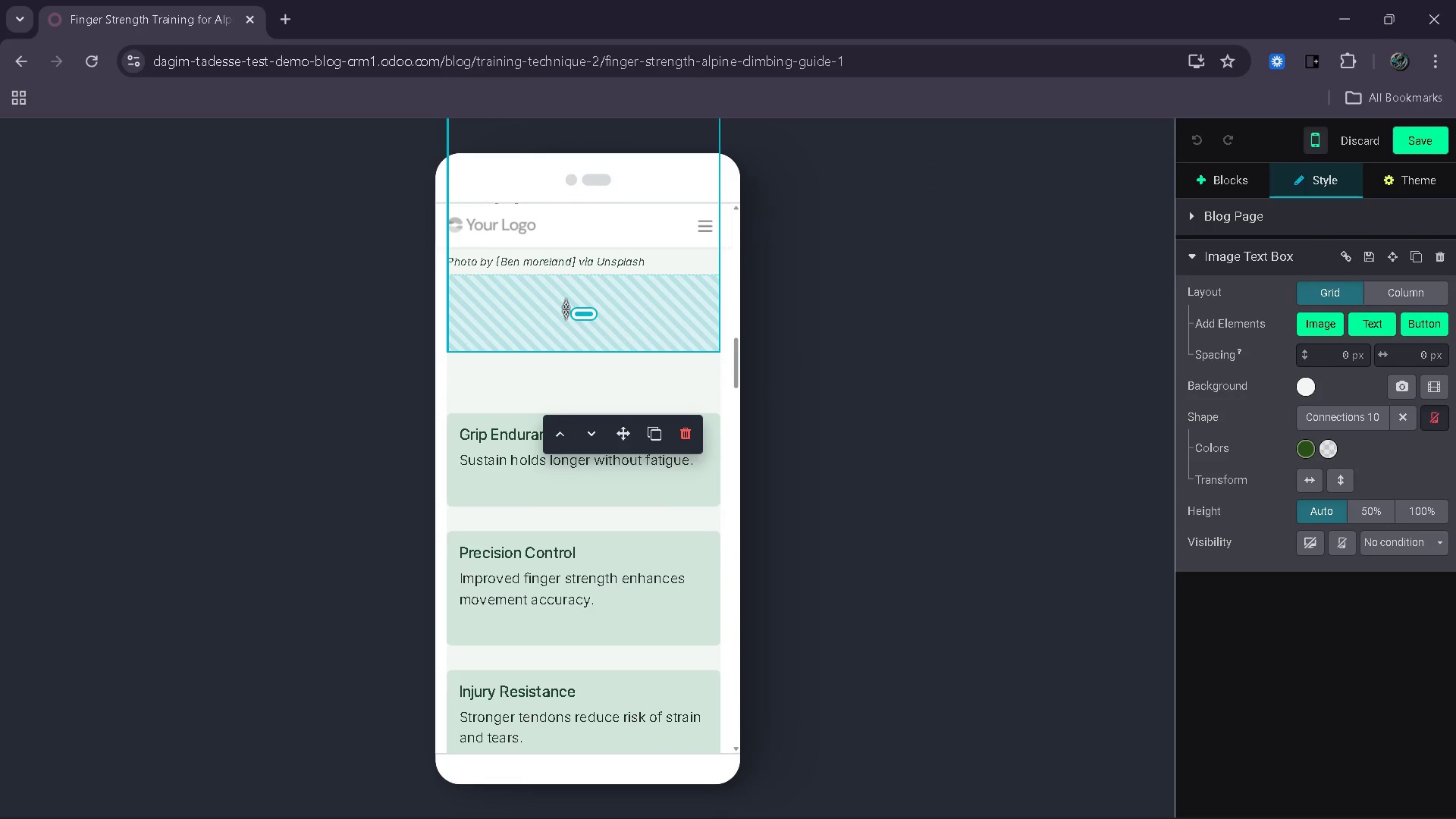 
left_click_drag(start_coordinate=[566, 309], to_coordinate=[585, 267])
 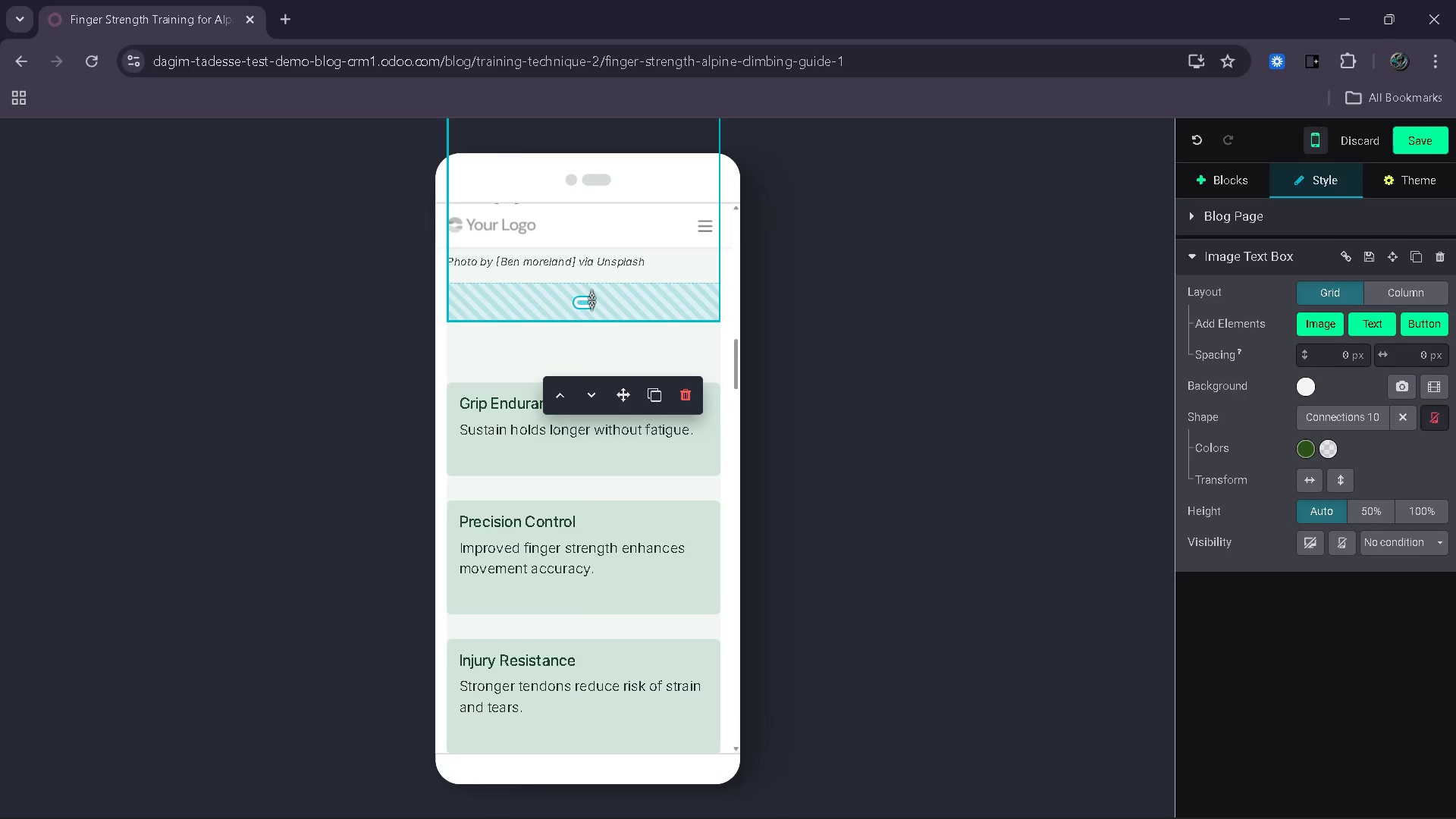 
left_click_drag(start_coordinate=[592, 300], to_coordinate=[601, 291])
 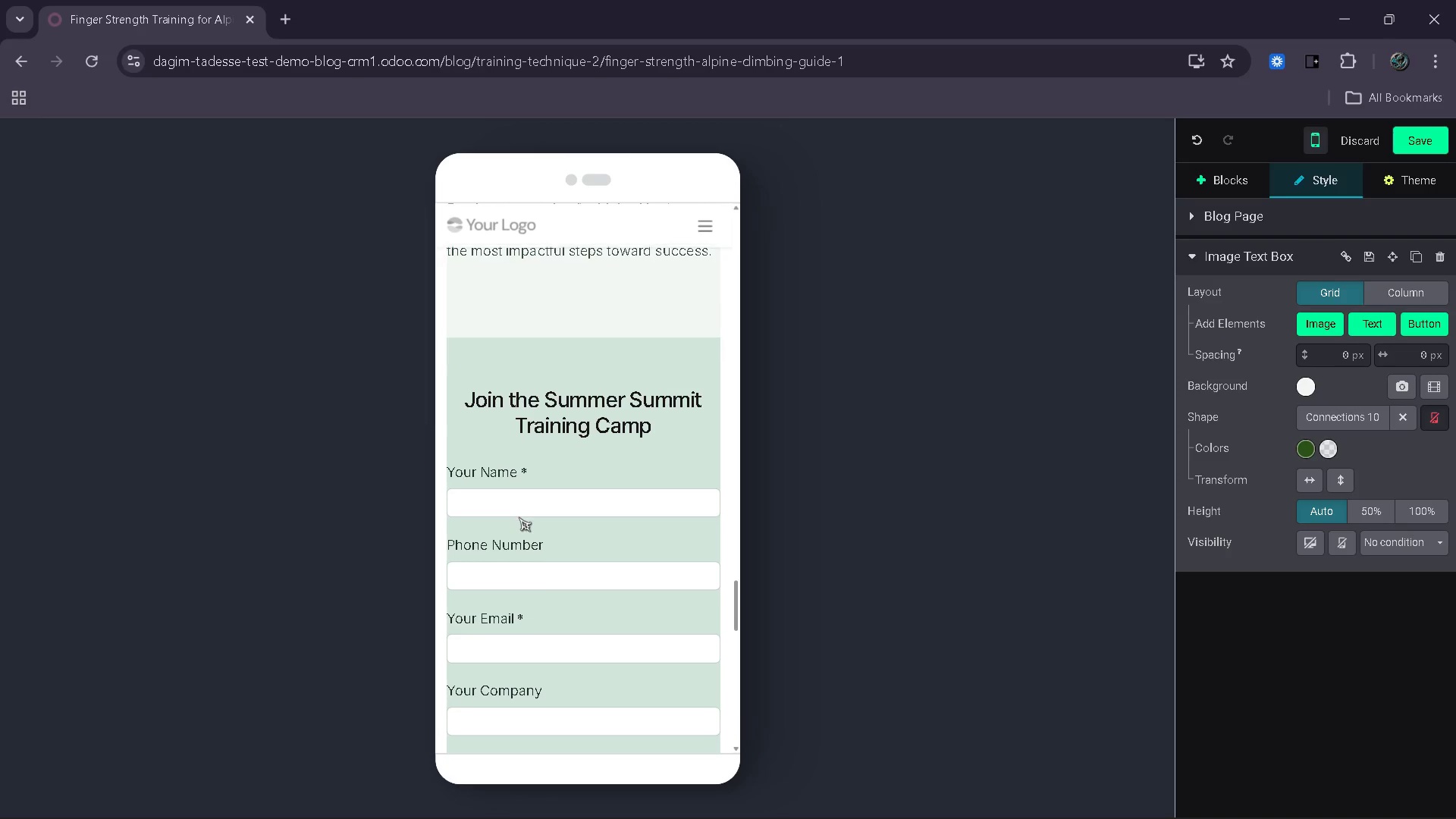 
wait(14.52)
 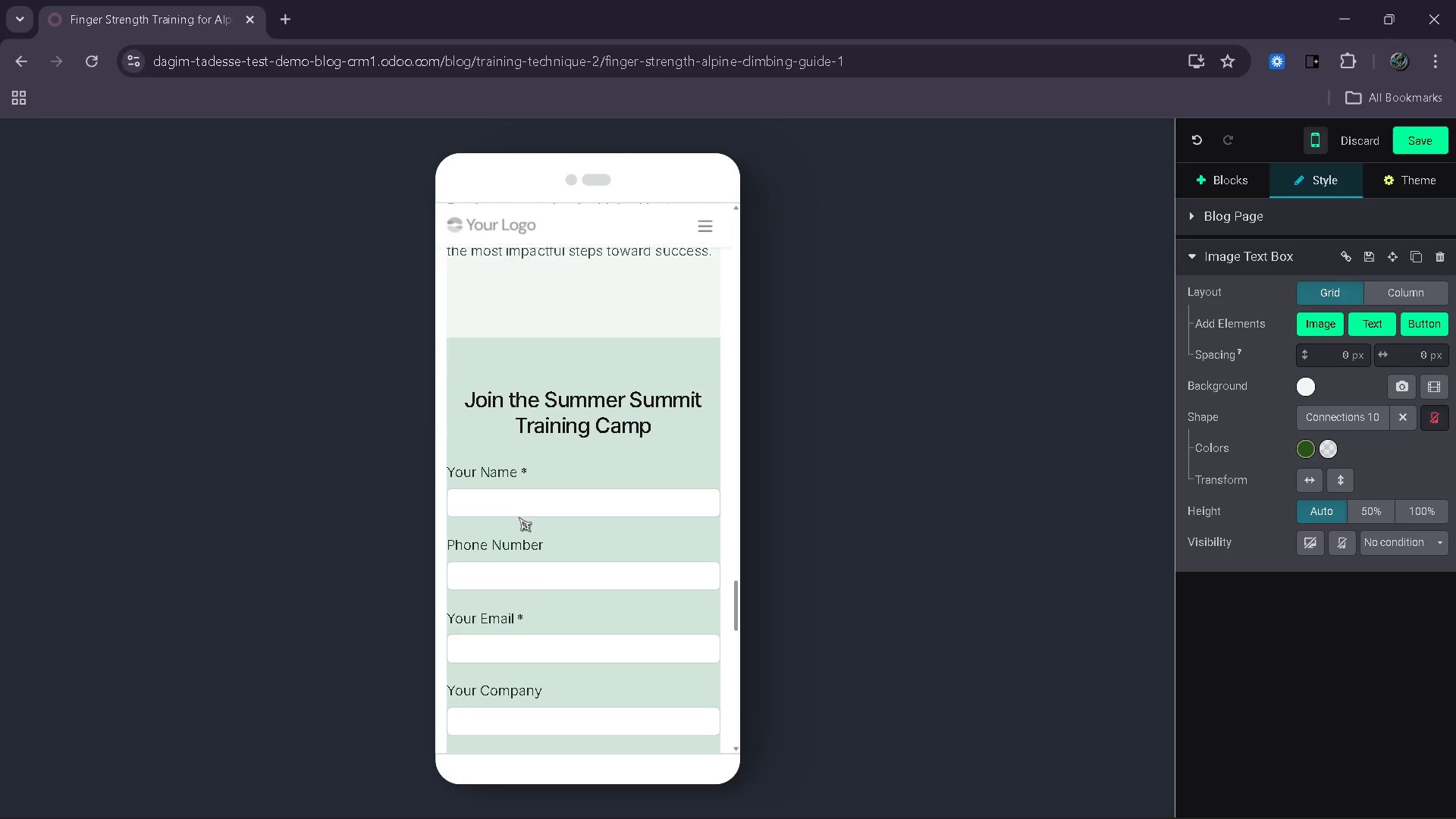 
left_click([650, 308])
 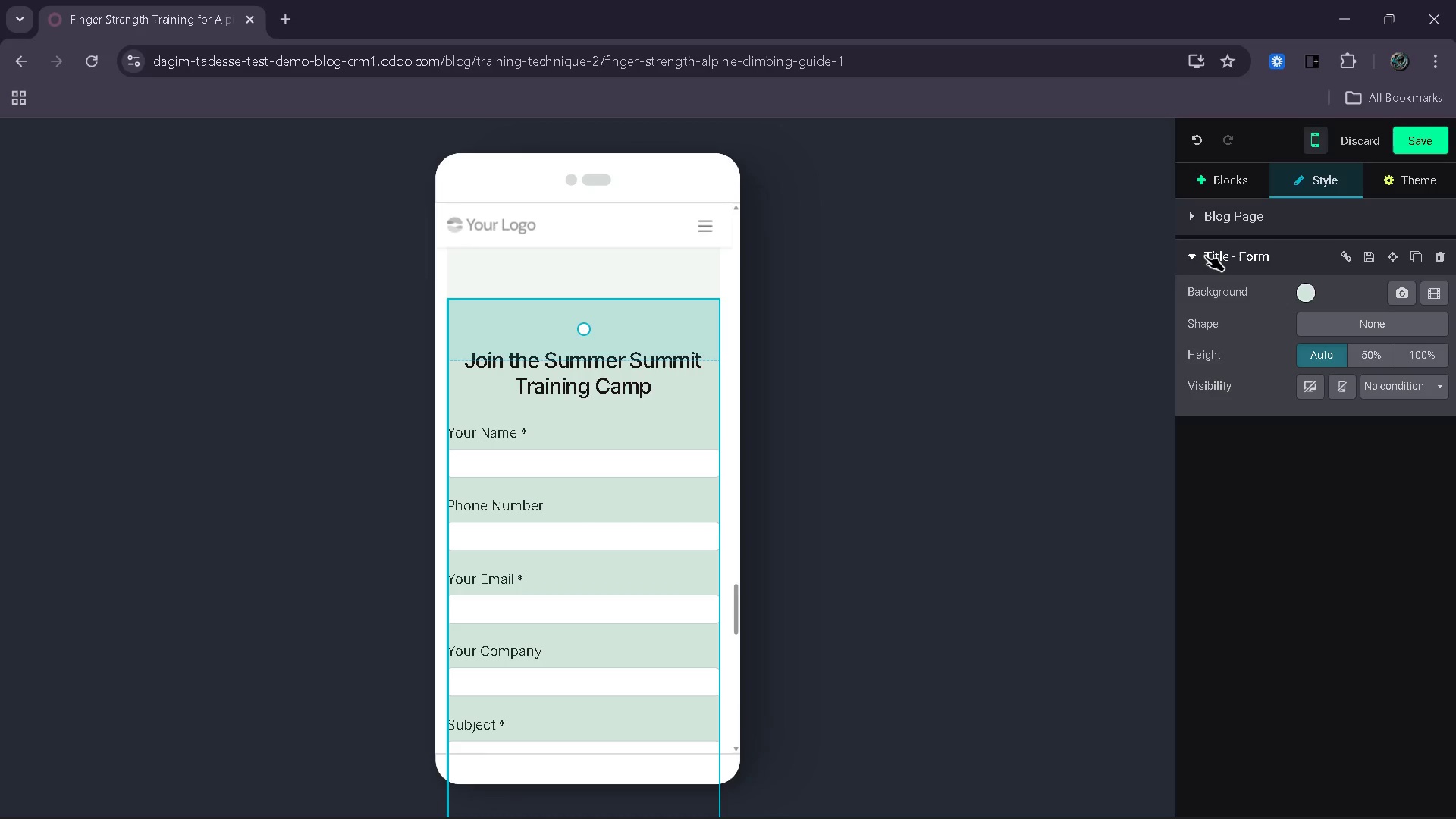 
wait(9.66)
 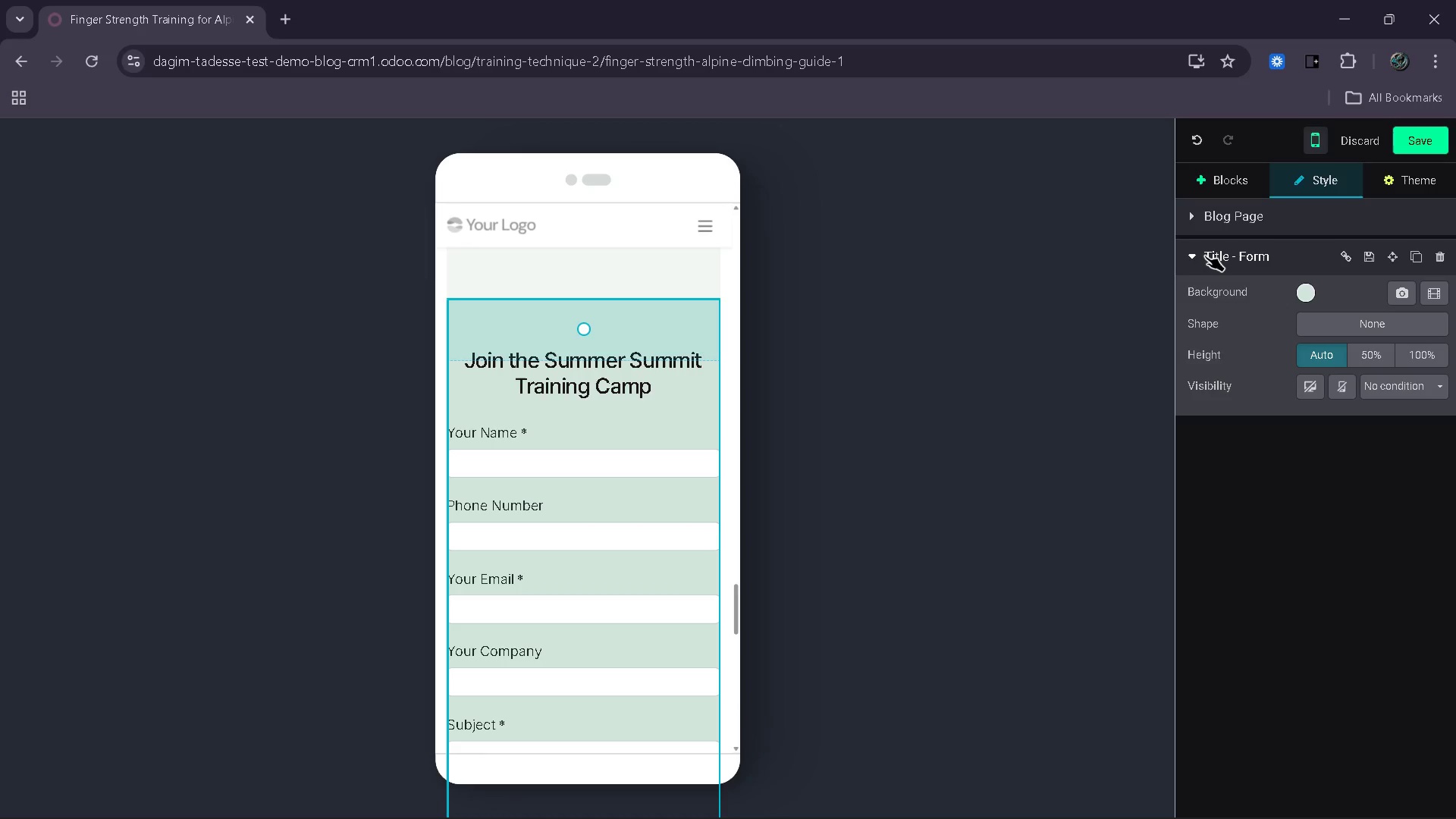 
left_click([588, 413])
 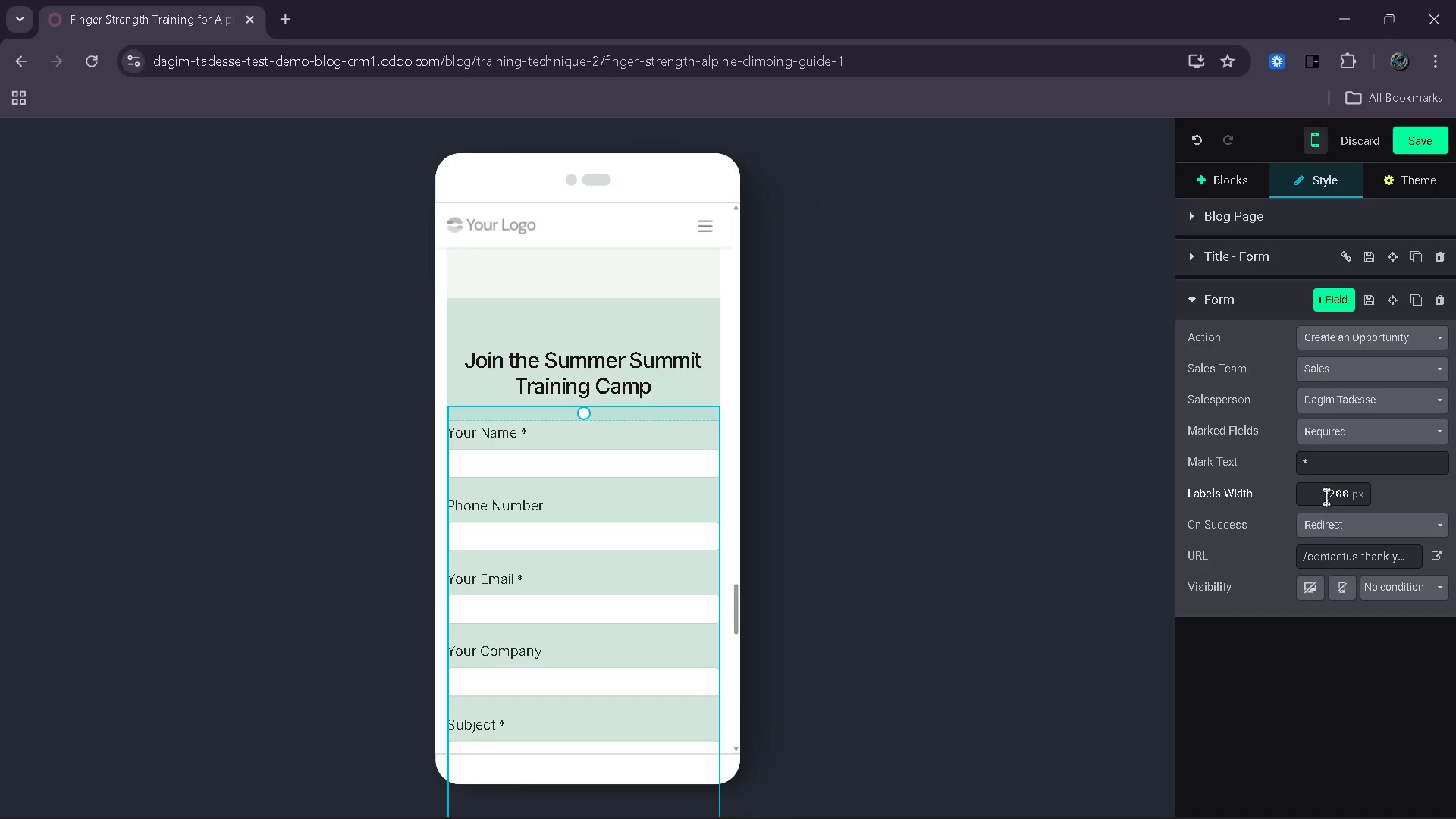 
wait(6.58)
 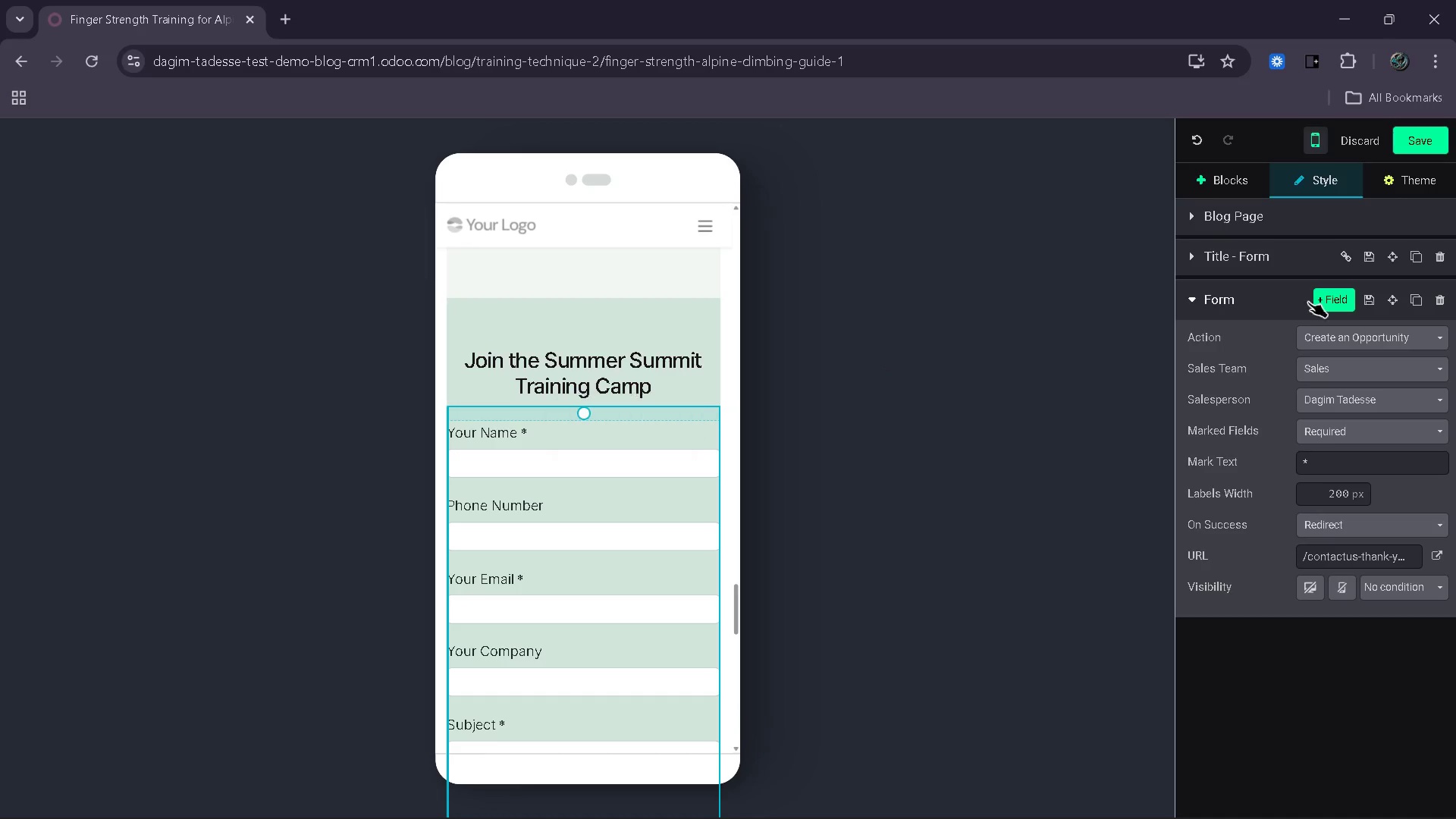 
left_click([1284, 264])
 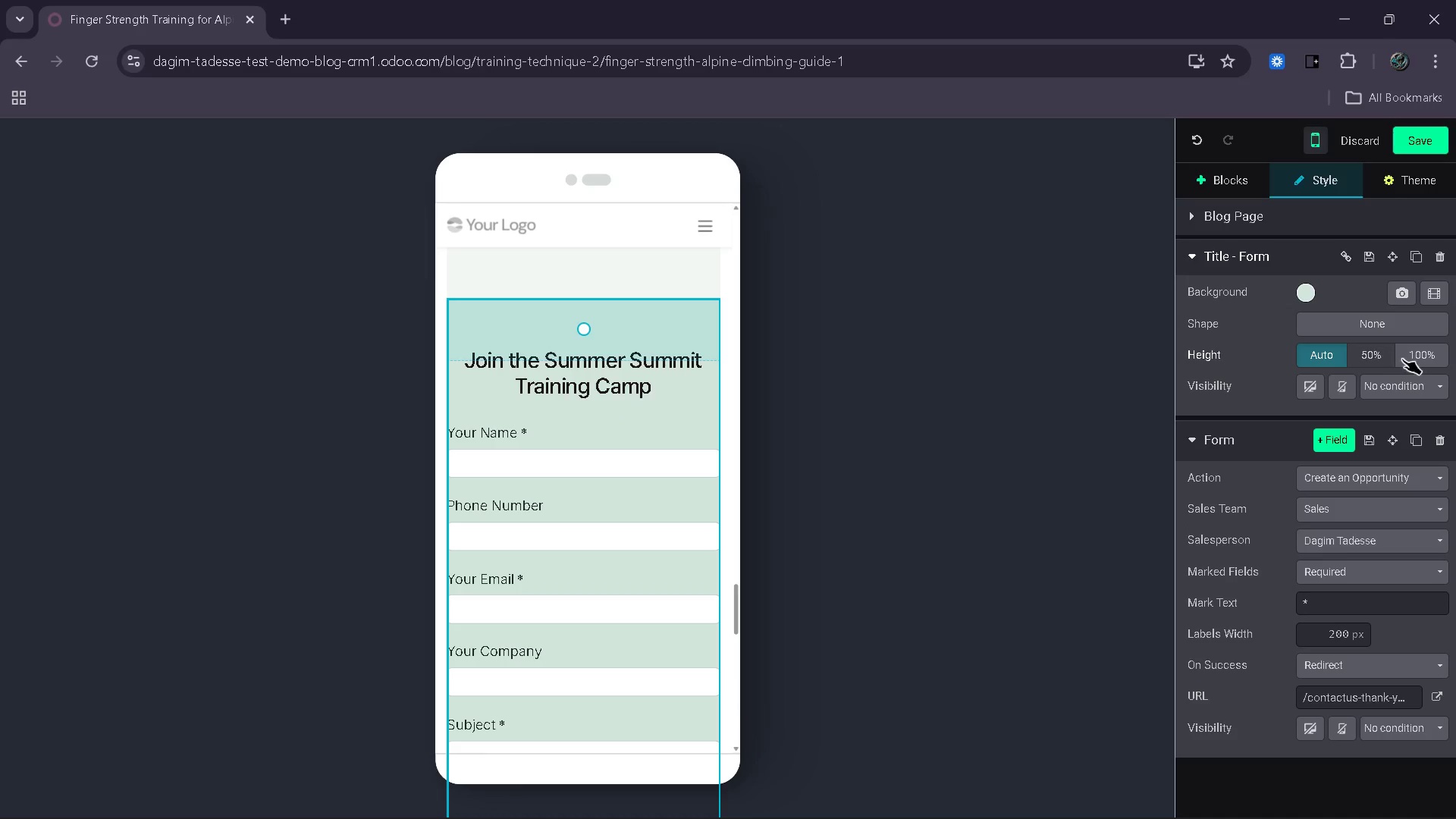 
mouse_move([1376, 355])
 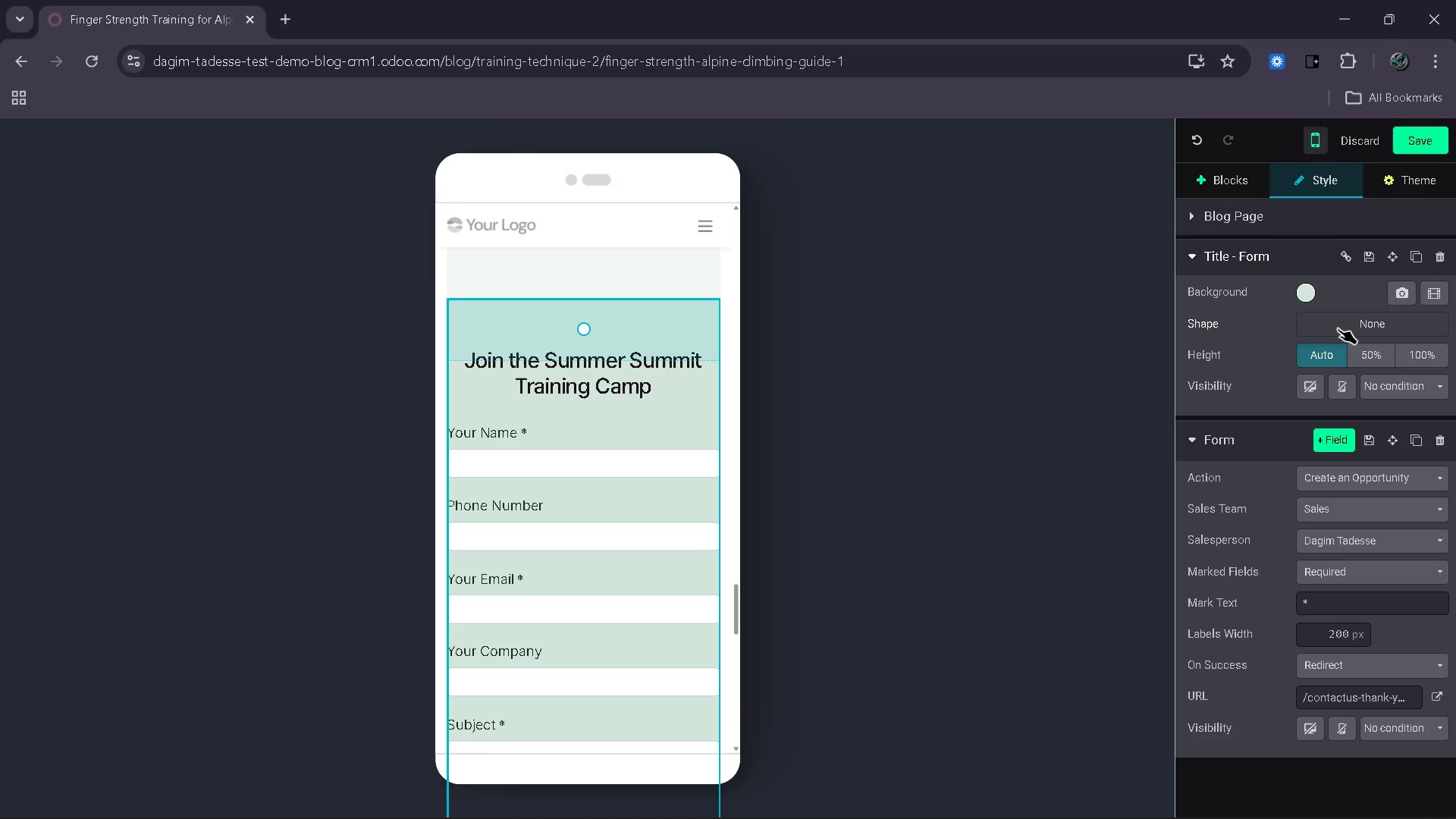 
left_click([1338, 328])
 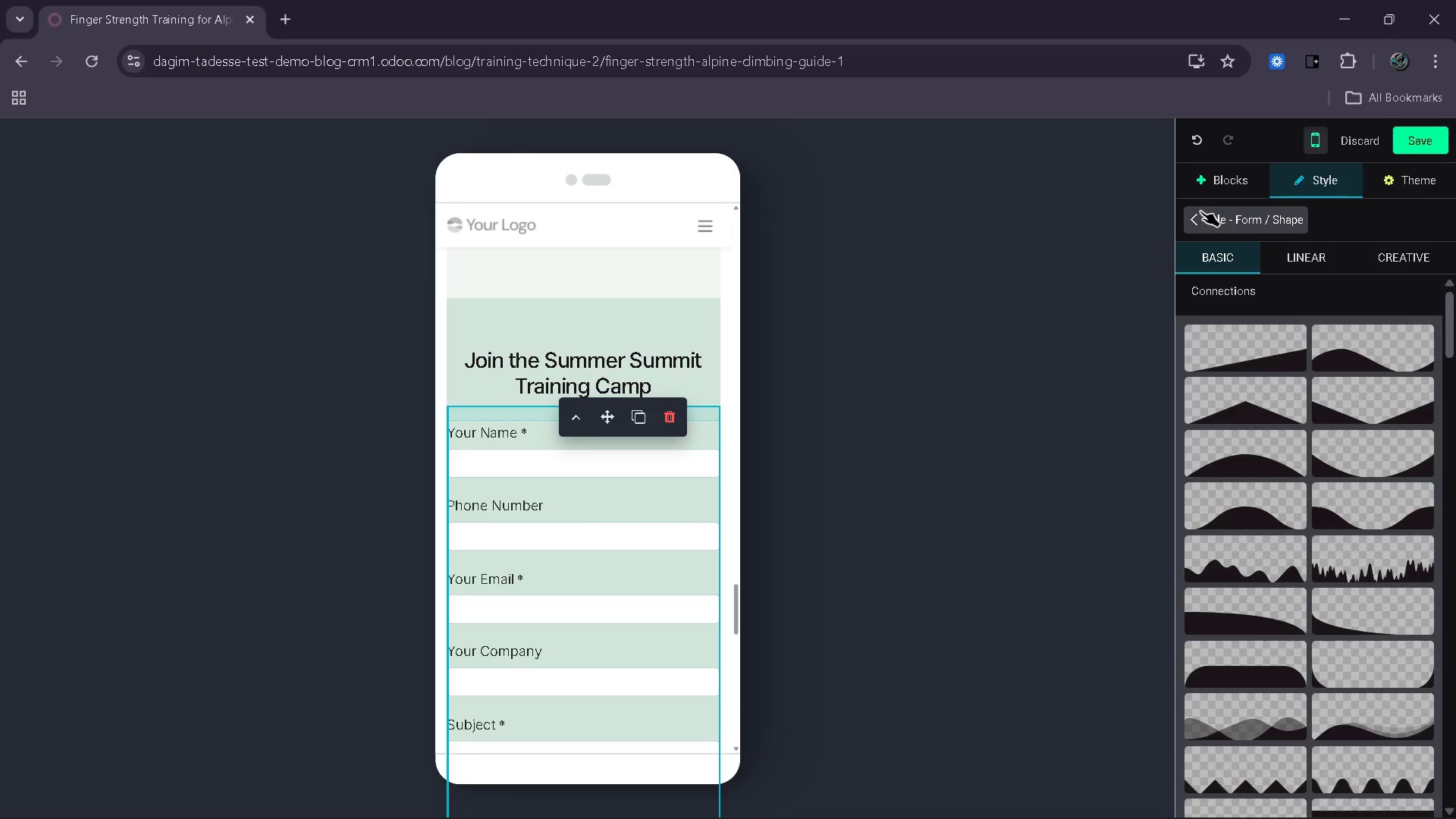 
left_click([1191, 216])
 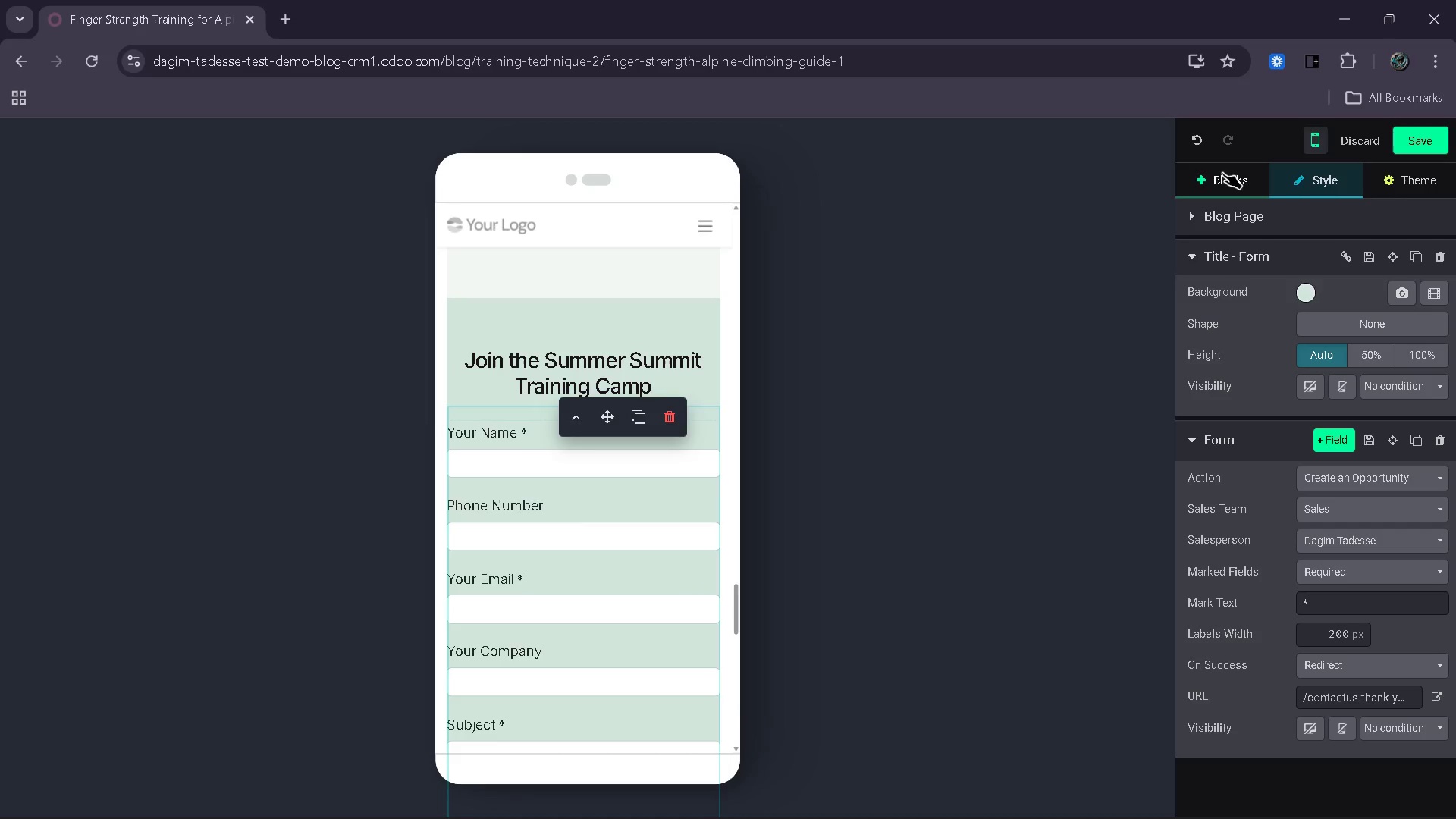 
left_click([1437, 137])
 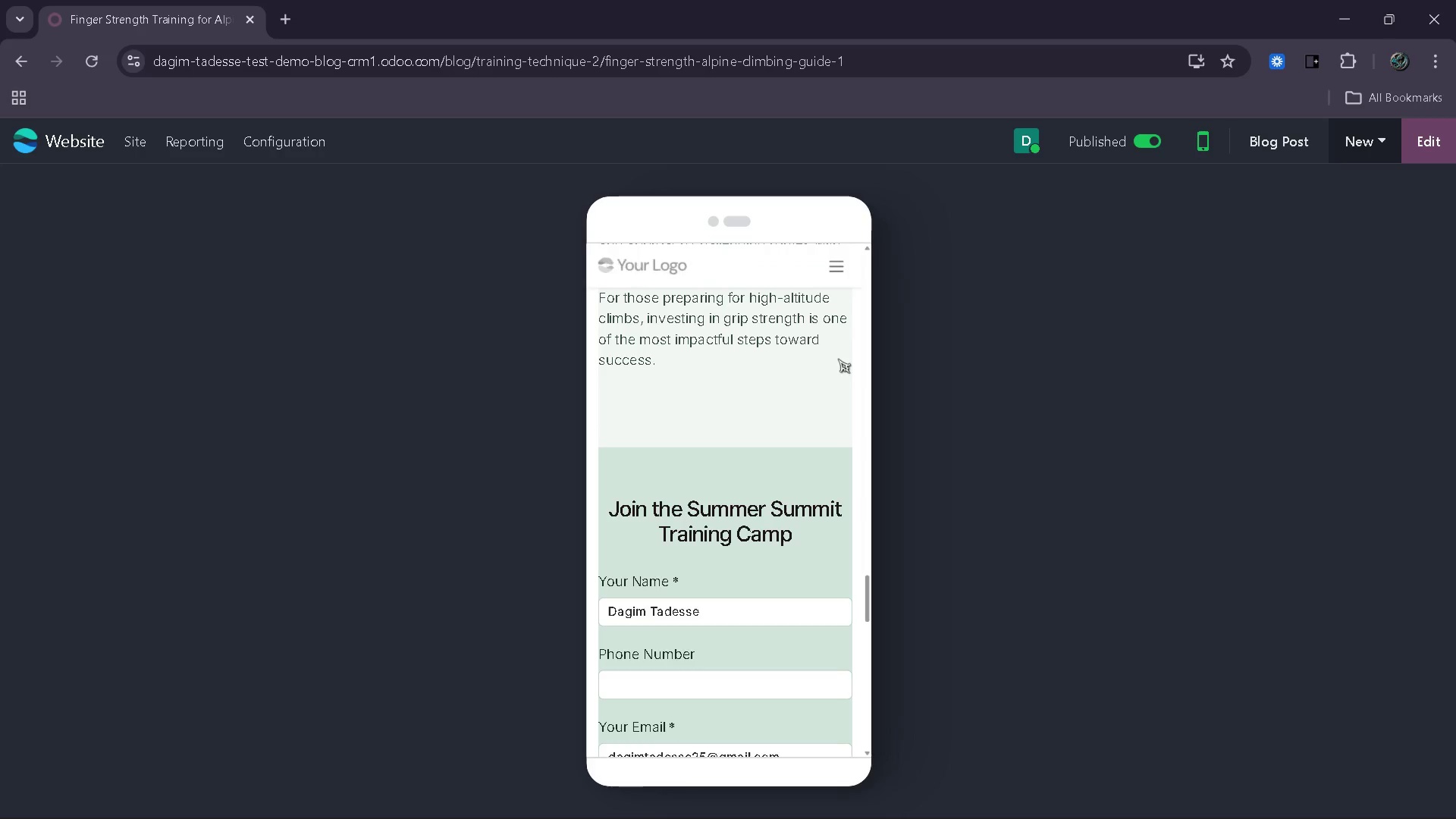 
left_click([1209, 149])
 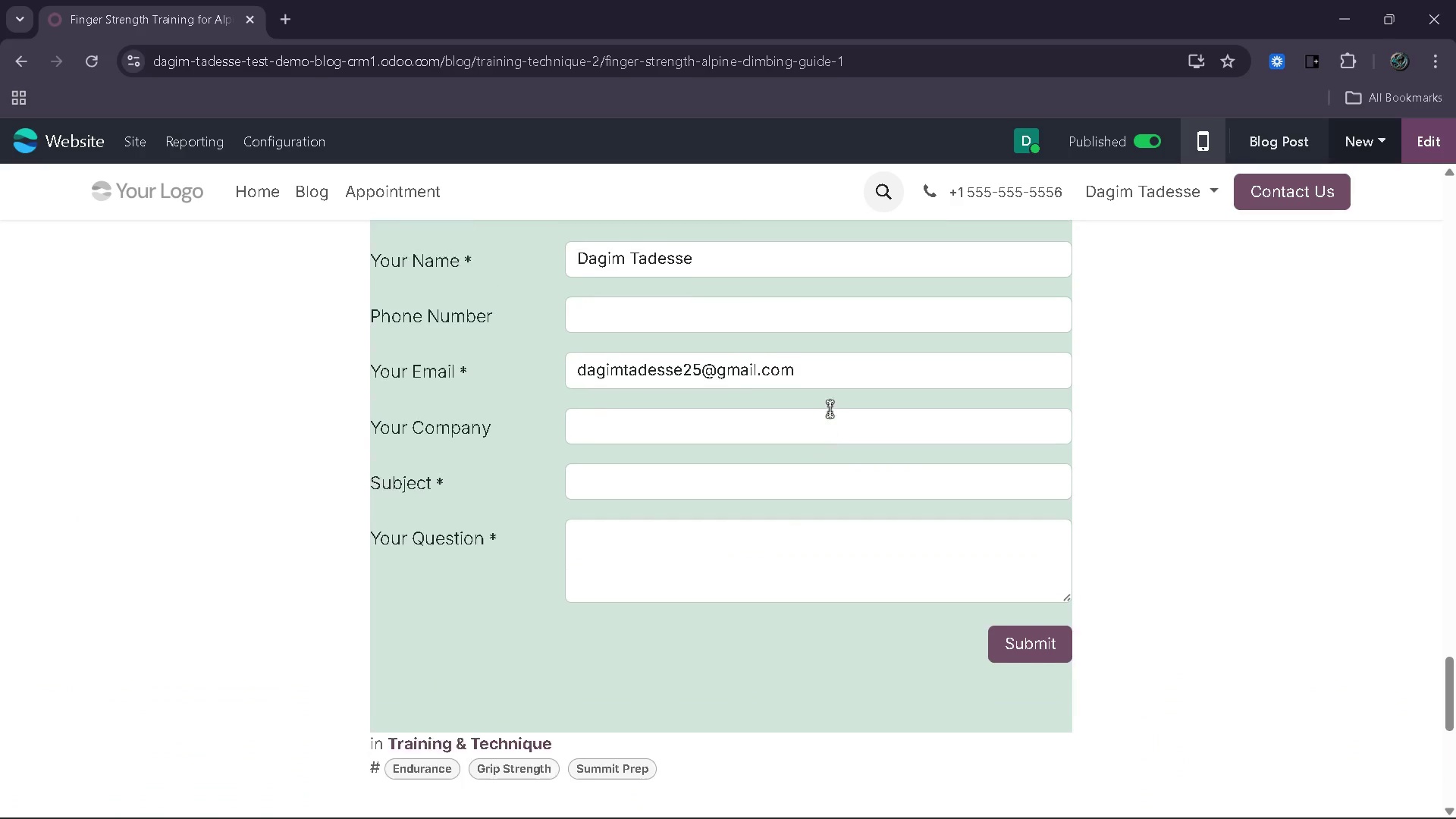 
wait(25.16)
 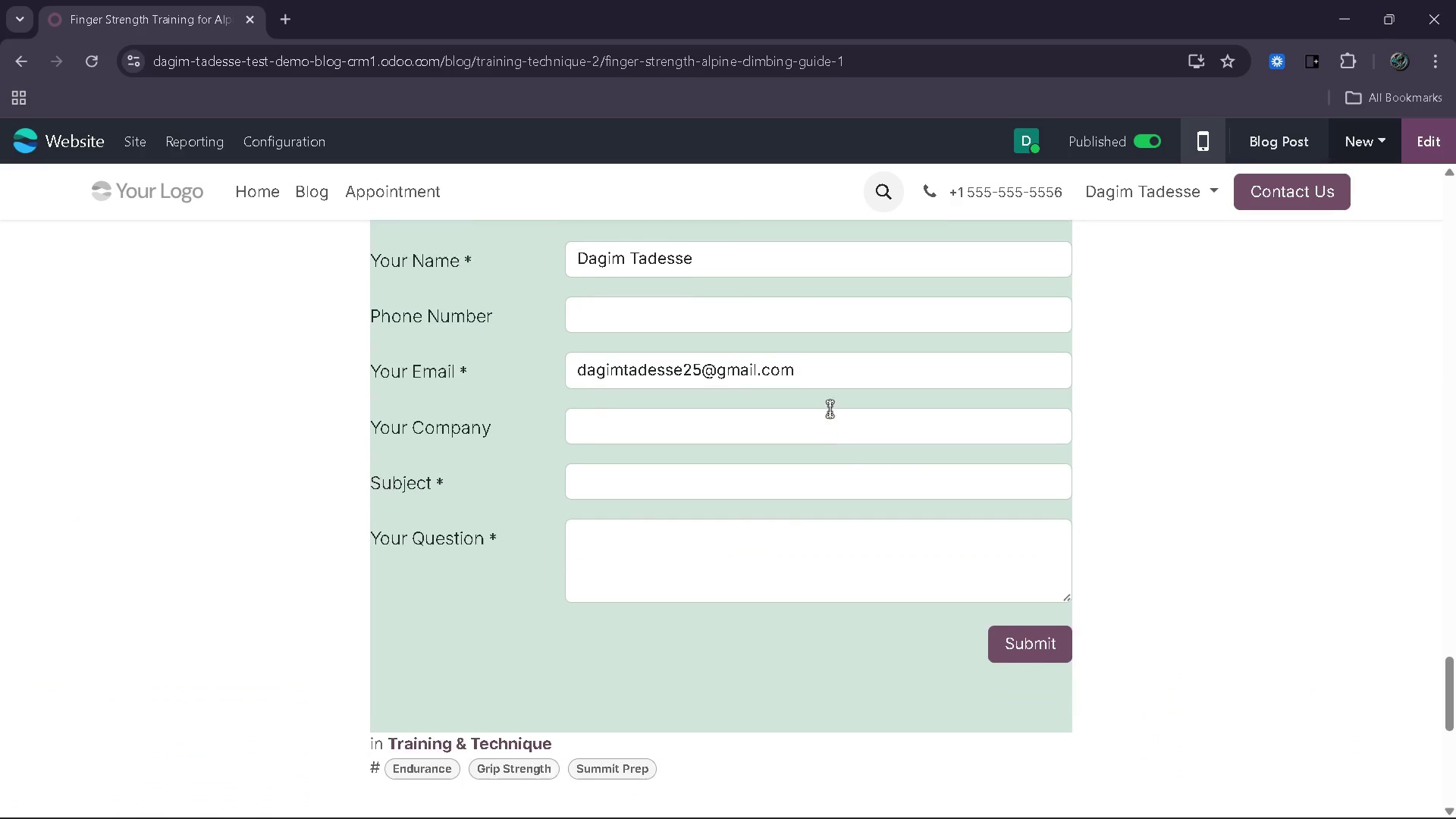 
left_click([978, 814])